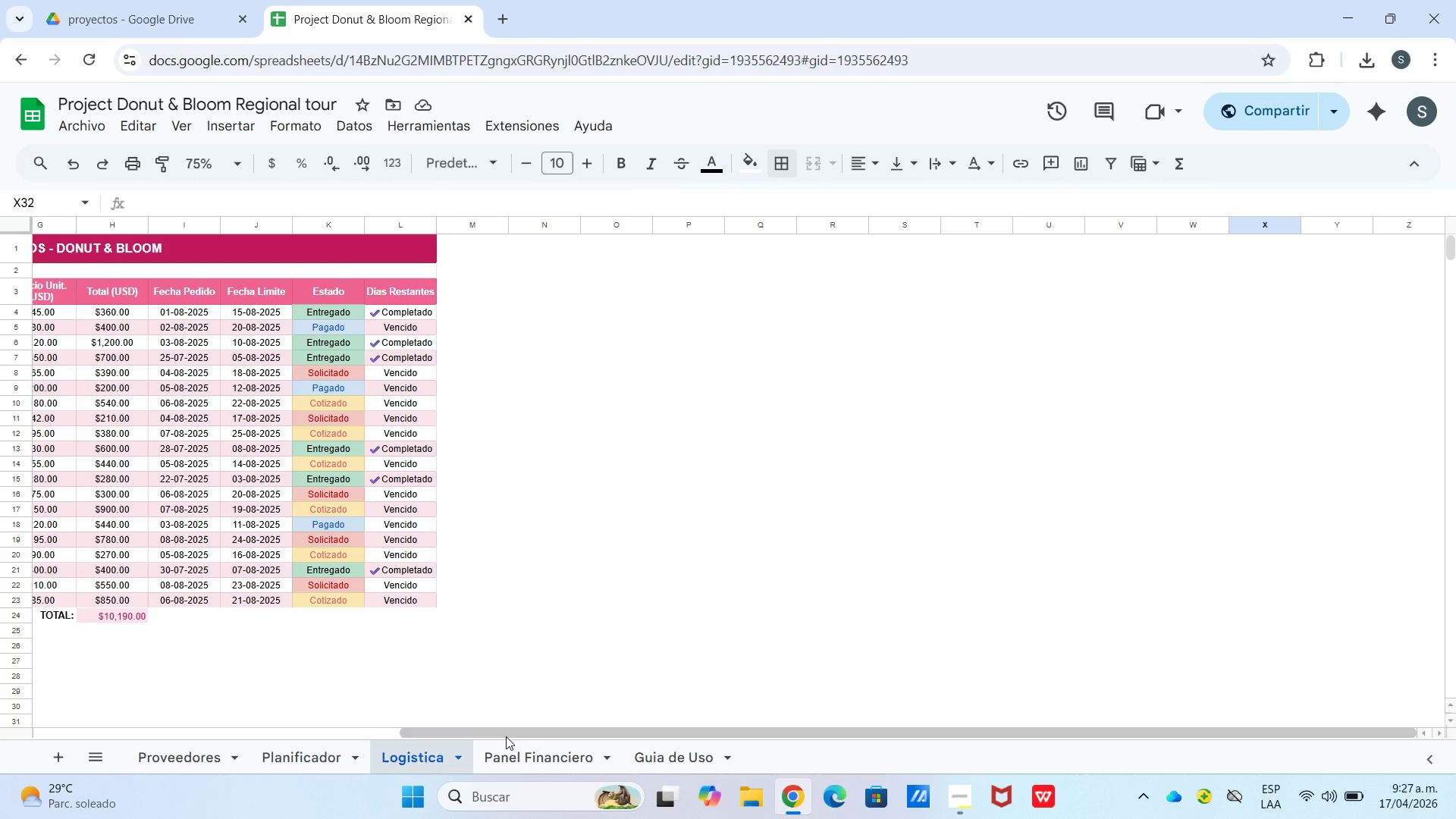 
left_click_drag(start_coordinate=[506, 736], to_coordinate=[16, 793])
 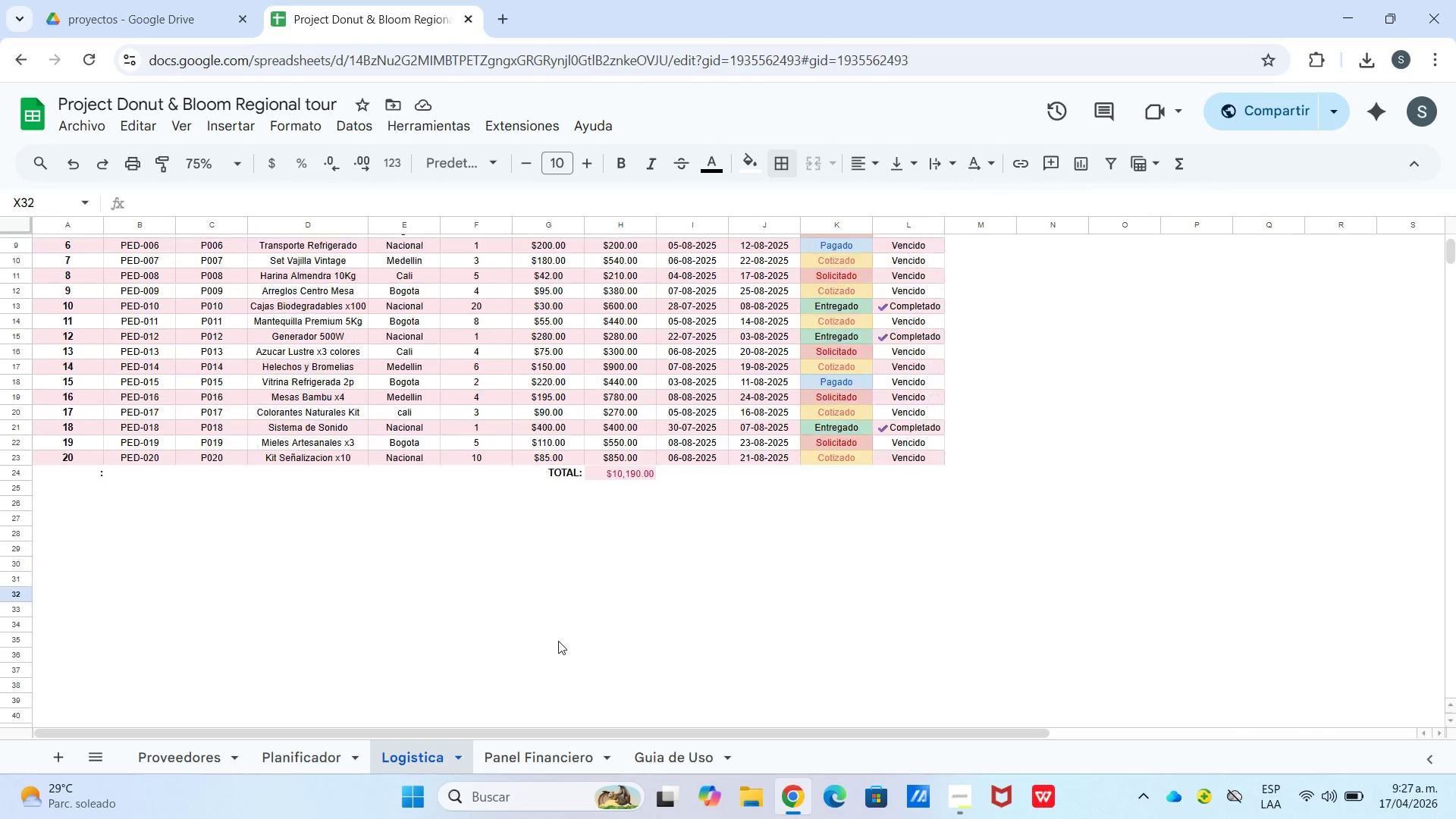 
scroll: coordinate [610, 541], scroll_direction: up, amount: 2.0
 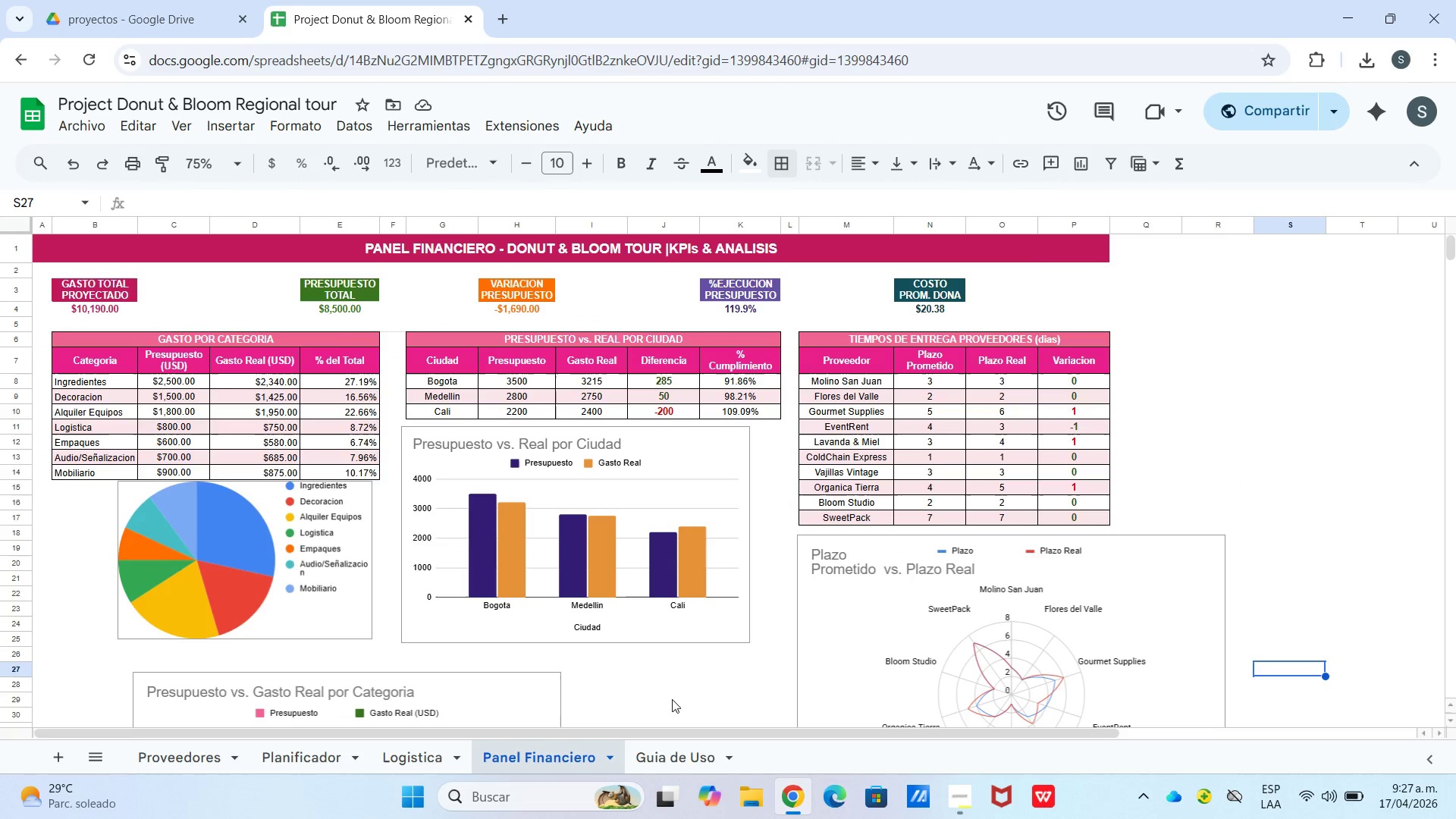 
left_click([443, 765])
 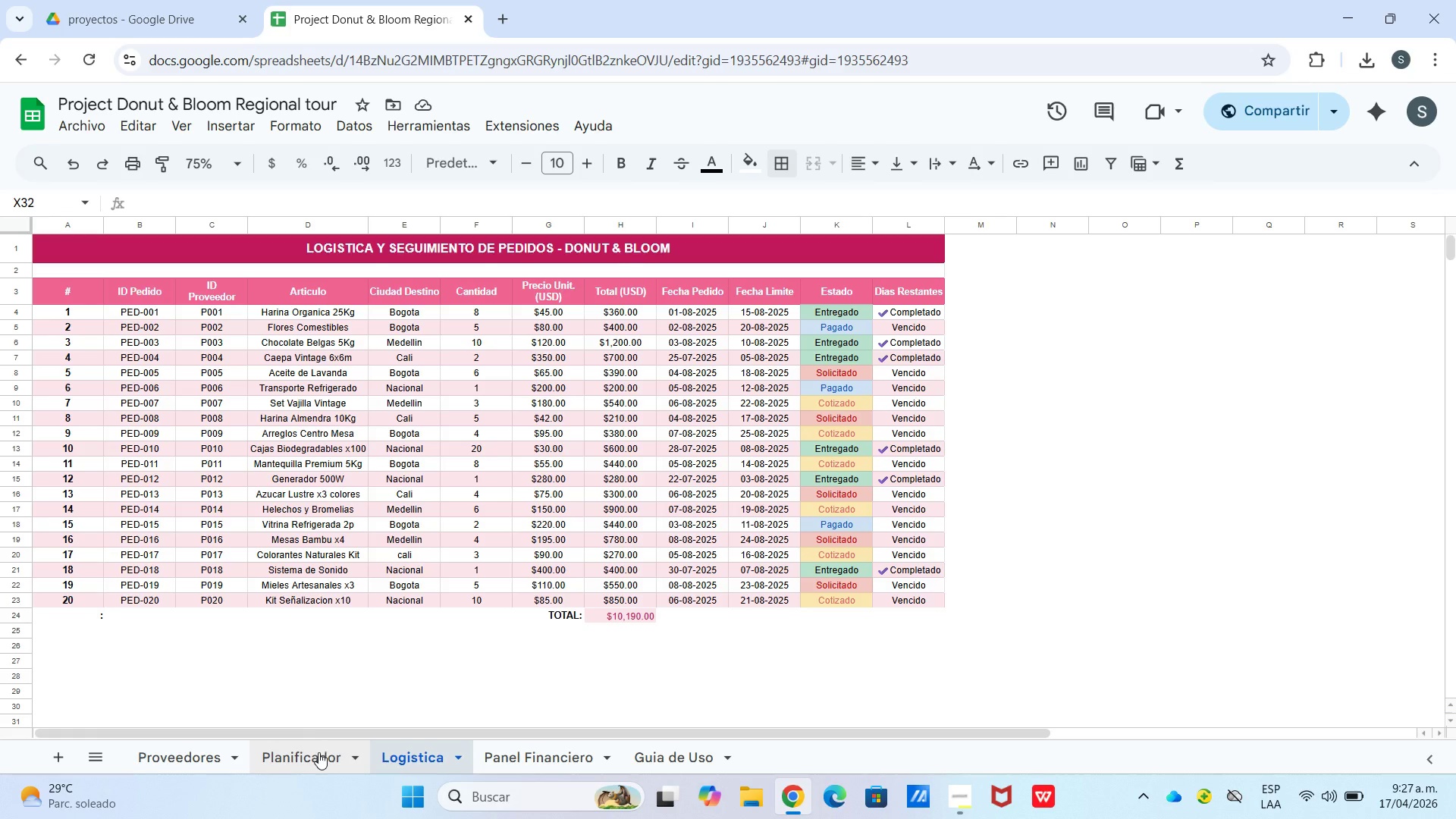 
left_click([318, 752])
 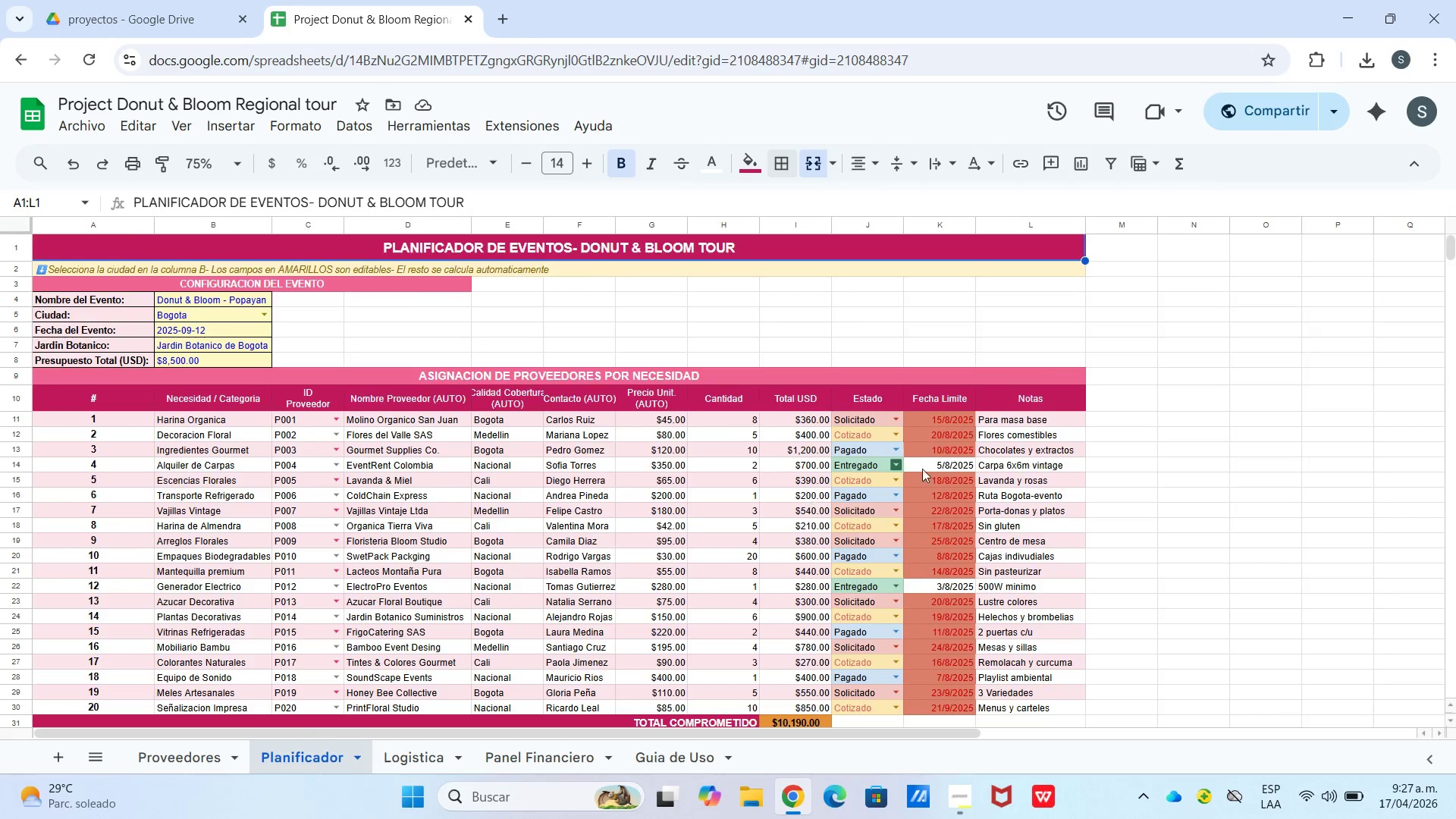 
scroll: coordinate [717, 530], scroll_direction: up, amount: 1.0
 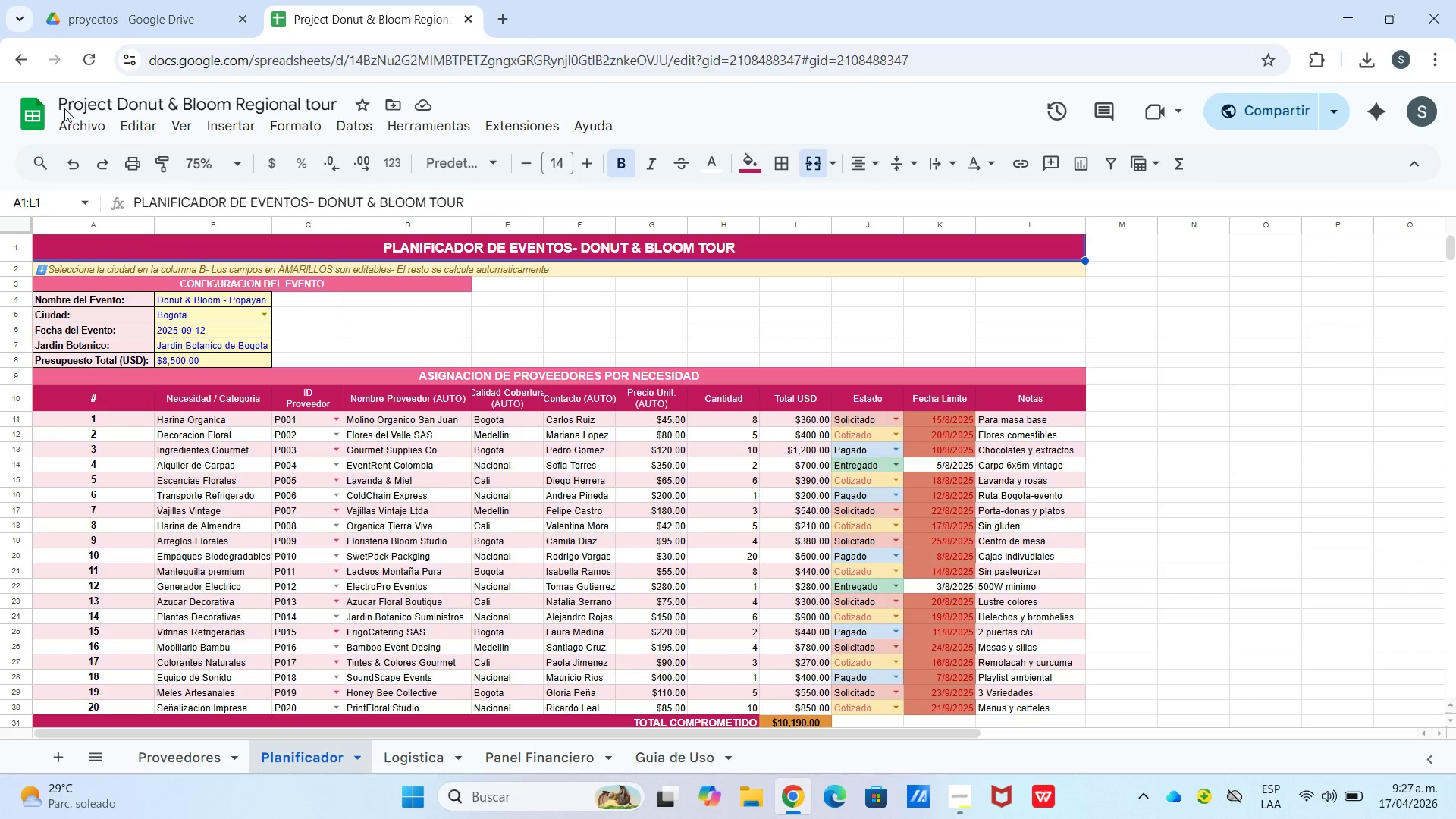 
left_click([72, 122])
 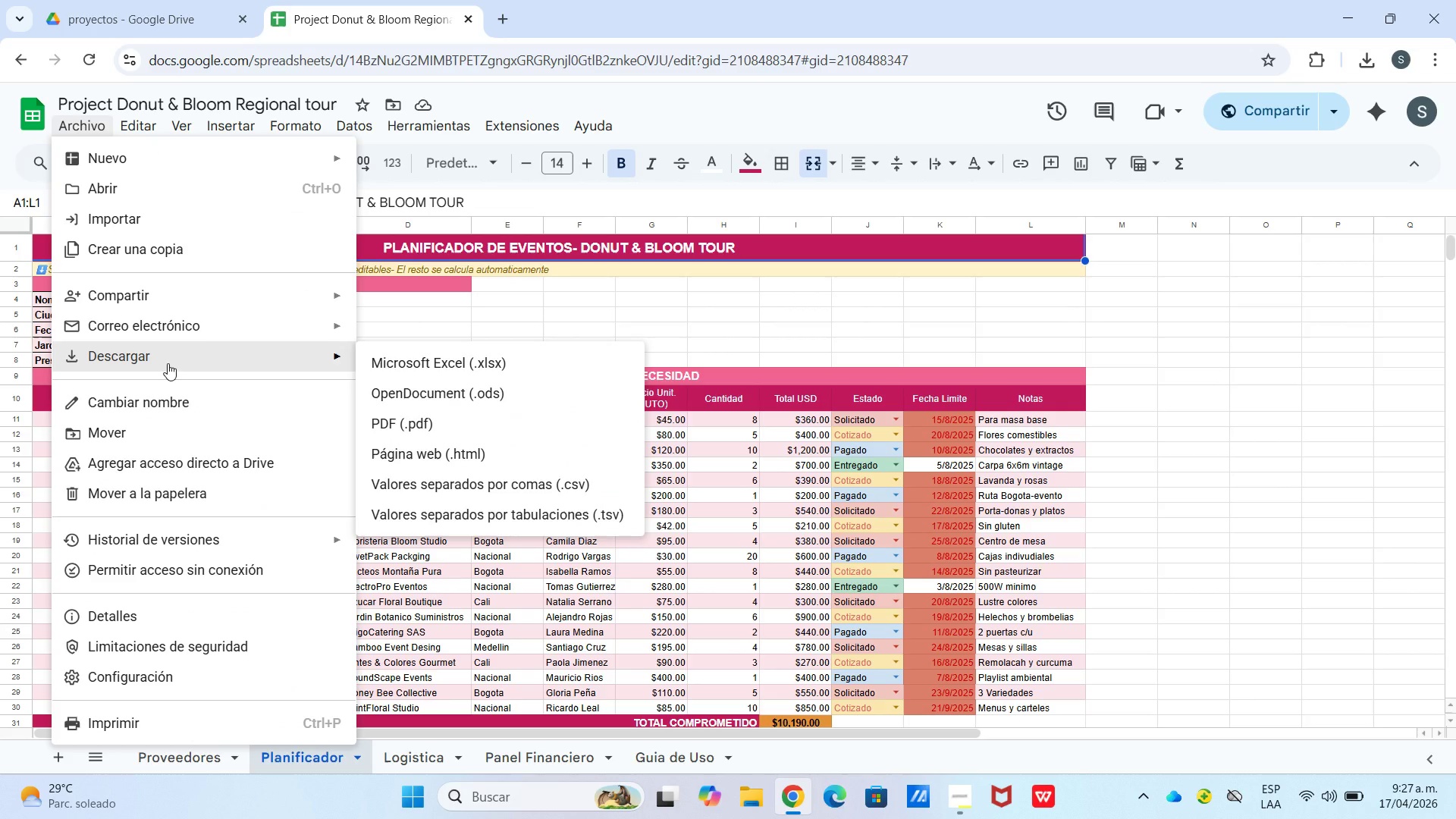 
left_click([168, 363])
 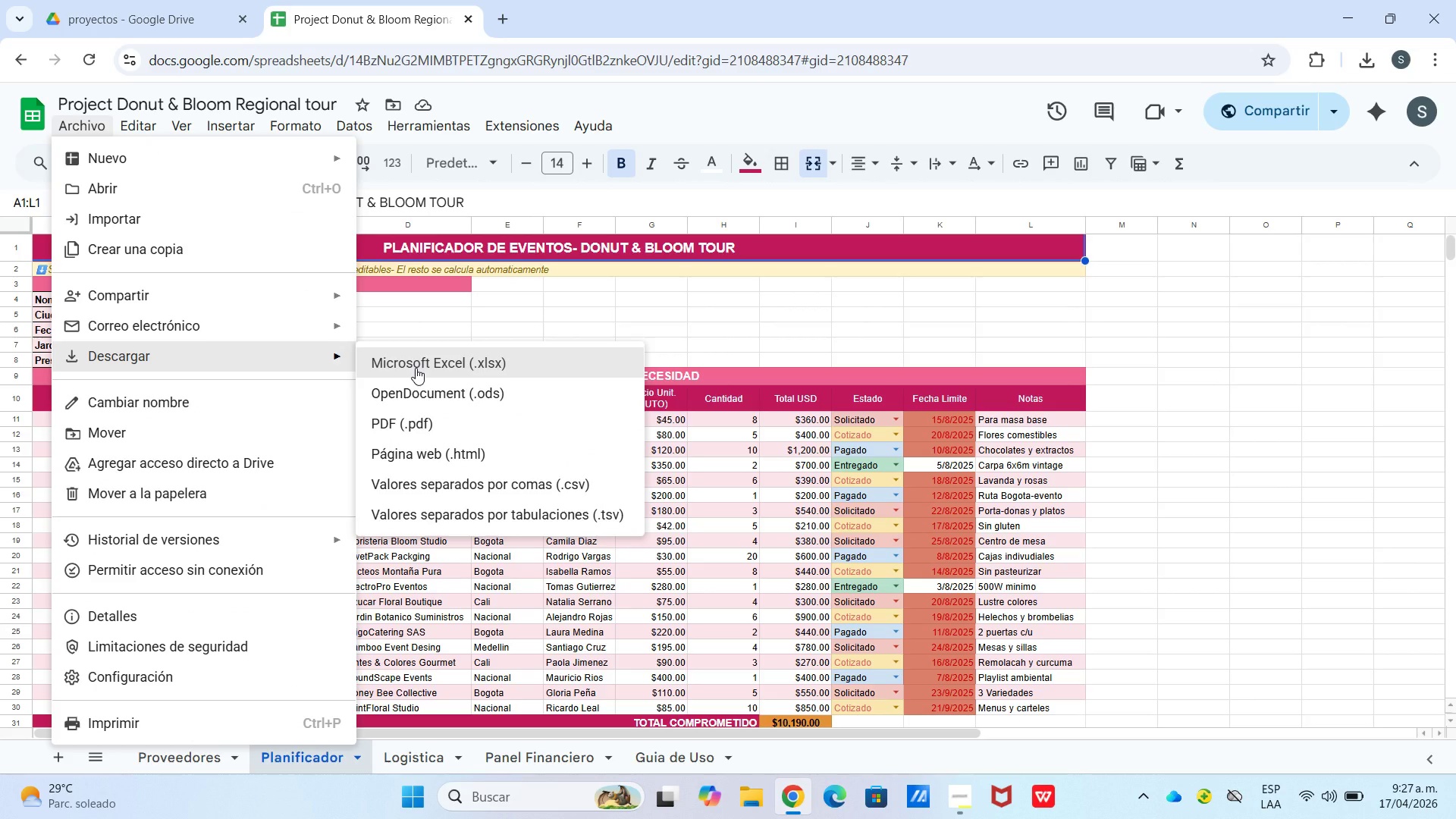 
left_click([416, 368])
 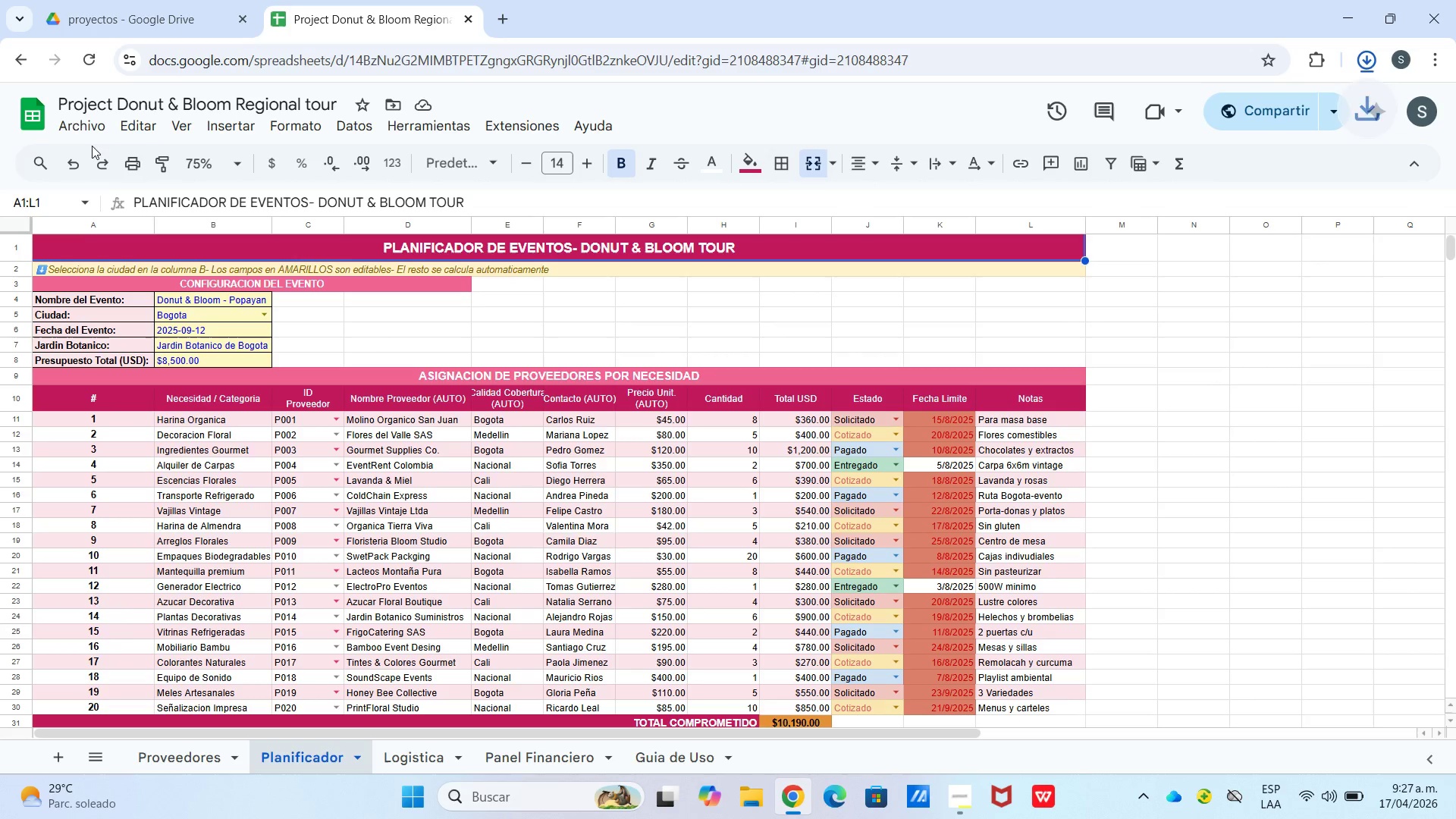 
left_click([90, 133])
 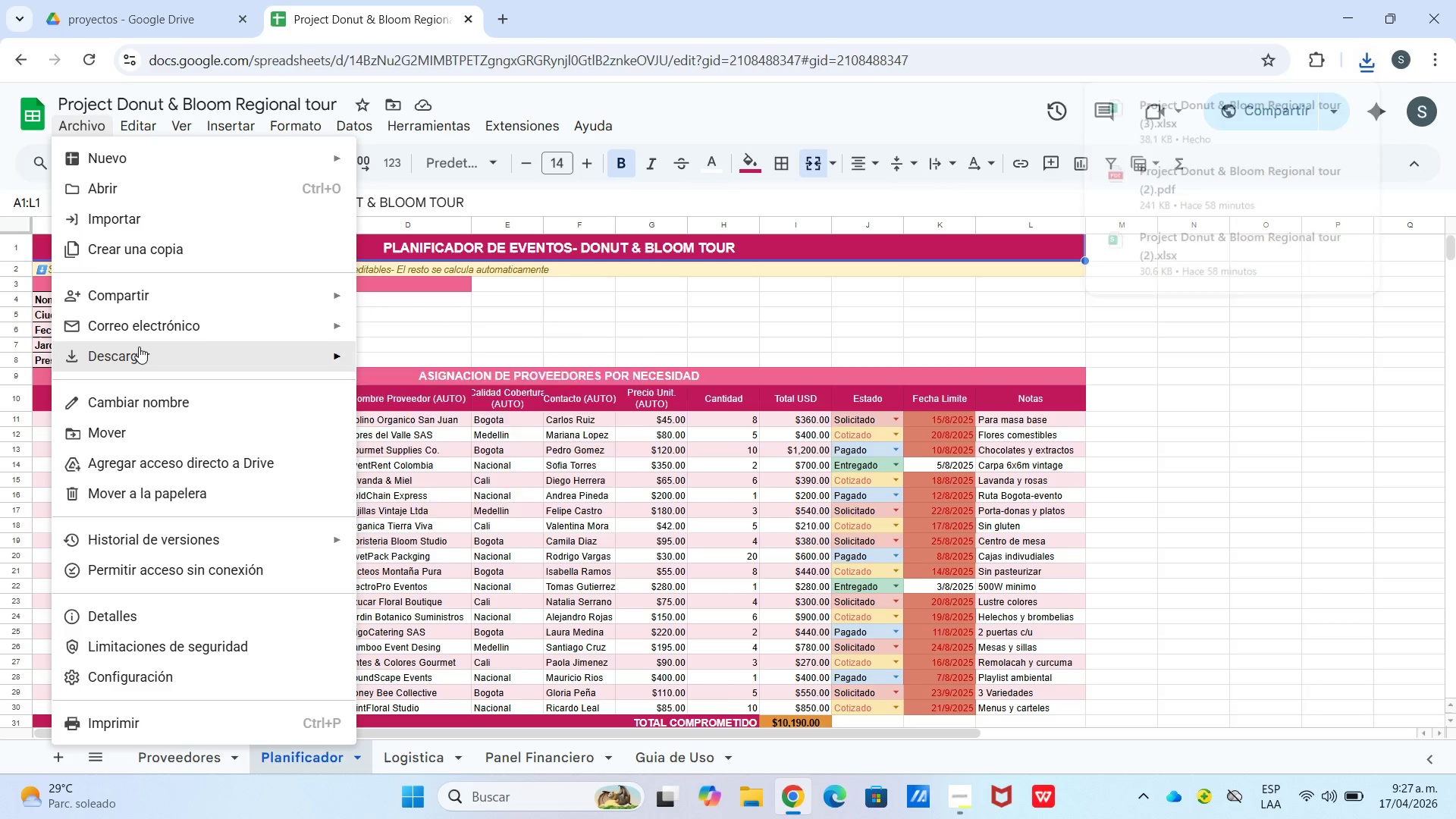 
left_click([139, 347])
 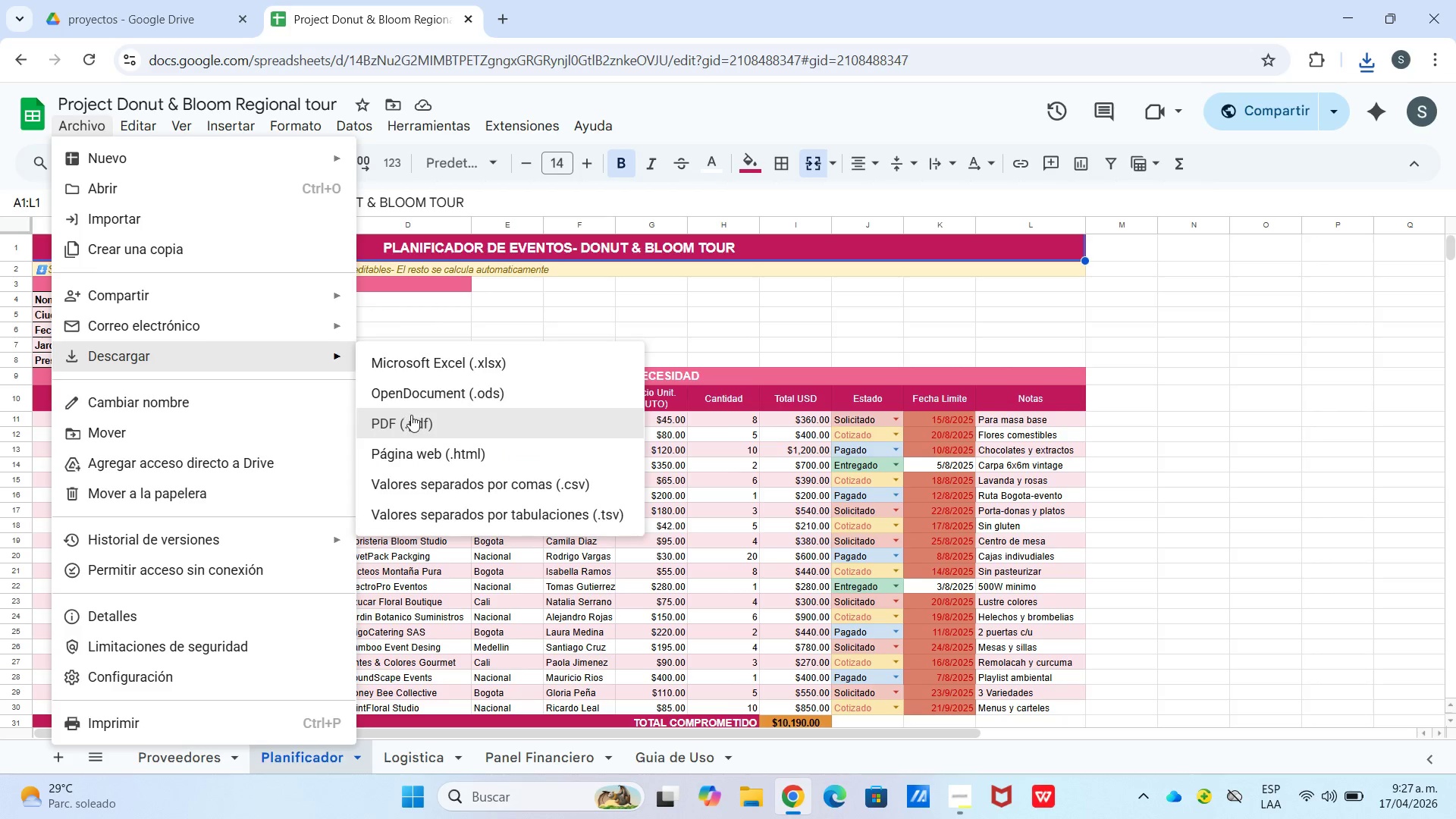 
left_click([413, 420])
 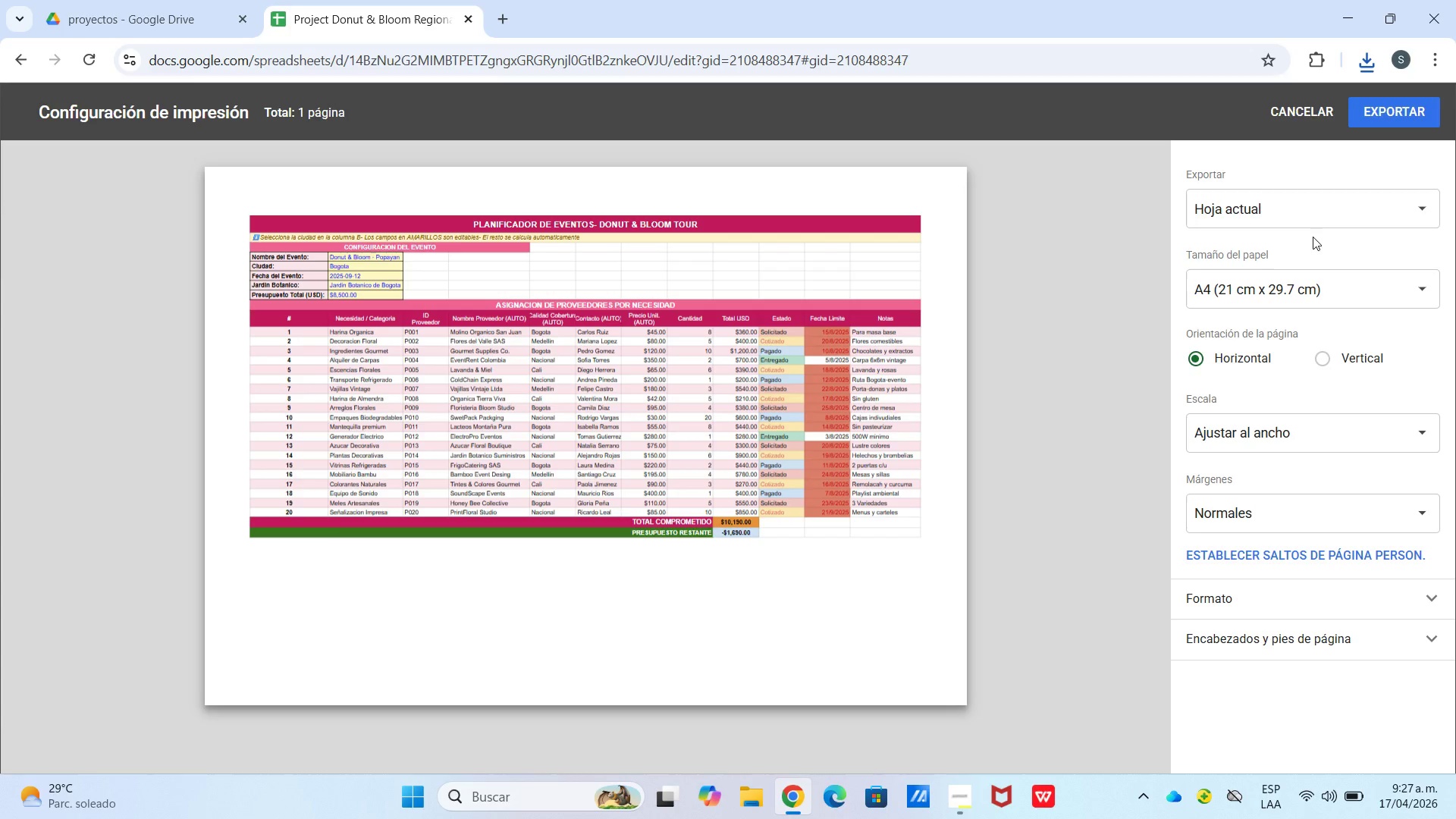 
left_click([1313, 209])
 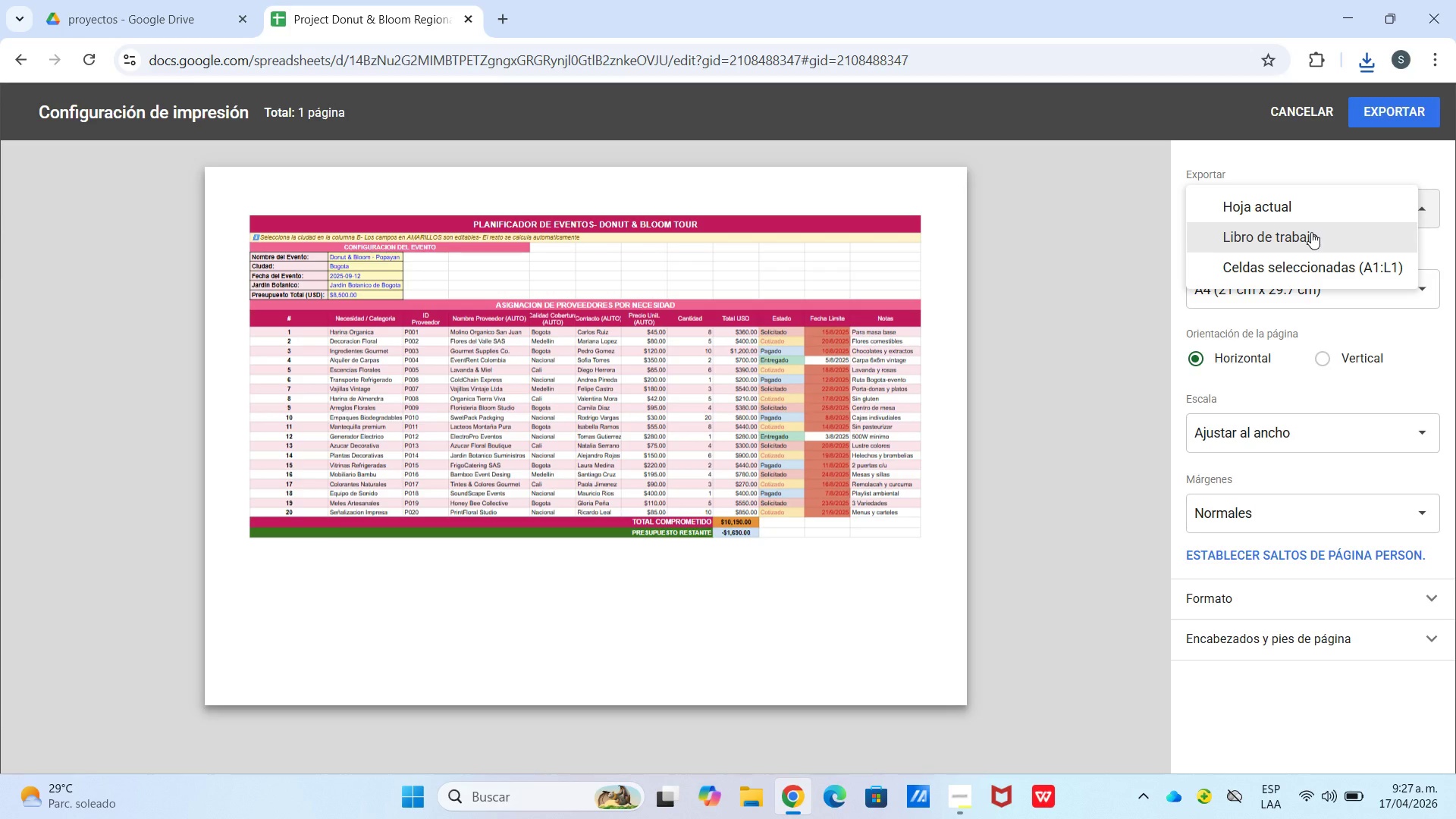 
left_click([1311, 232])
 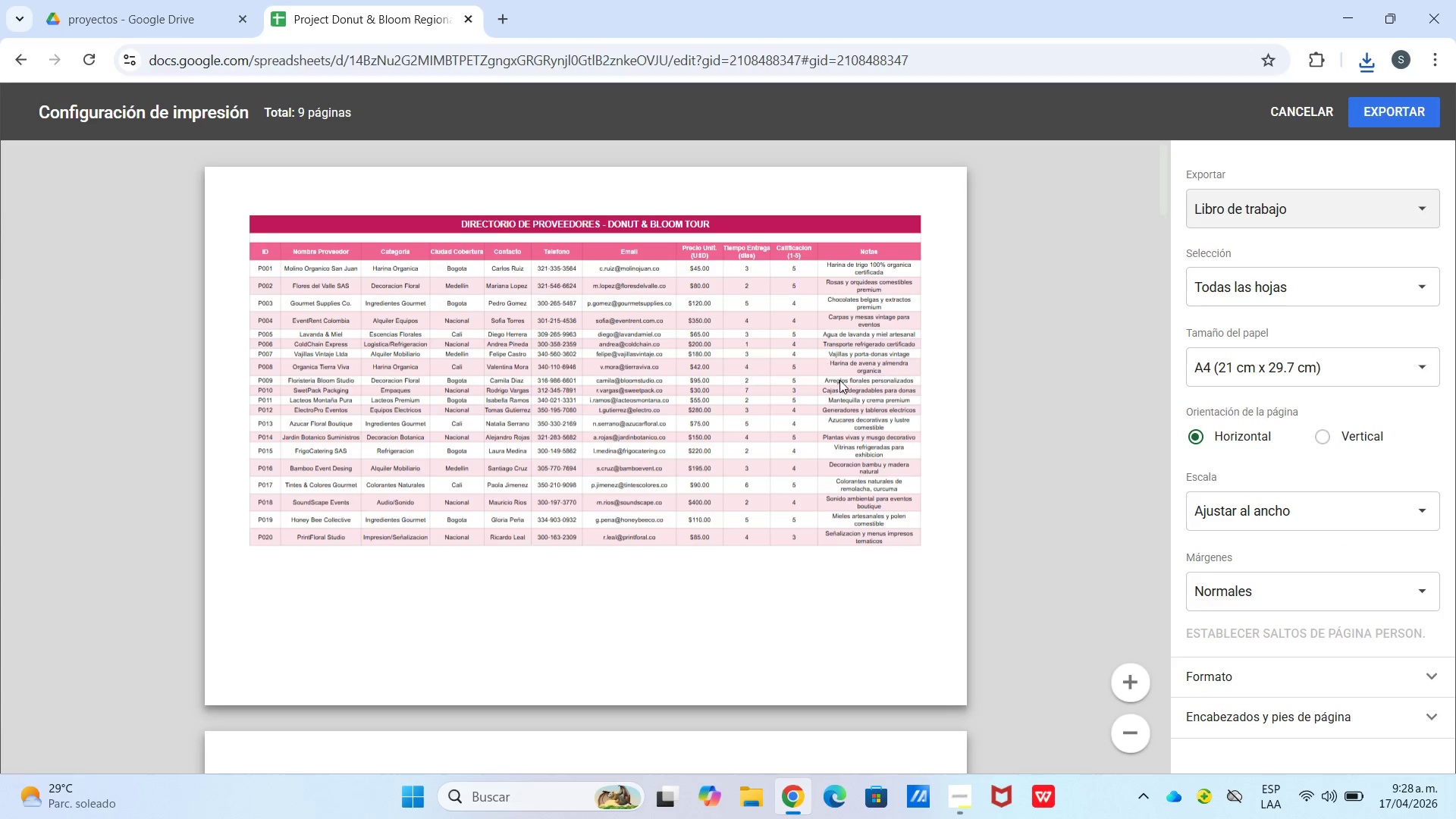 
scroll: coordinate [780, 474], scroll_direction: down, amount: 20.0
 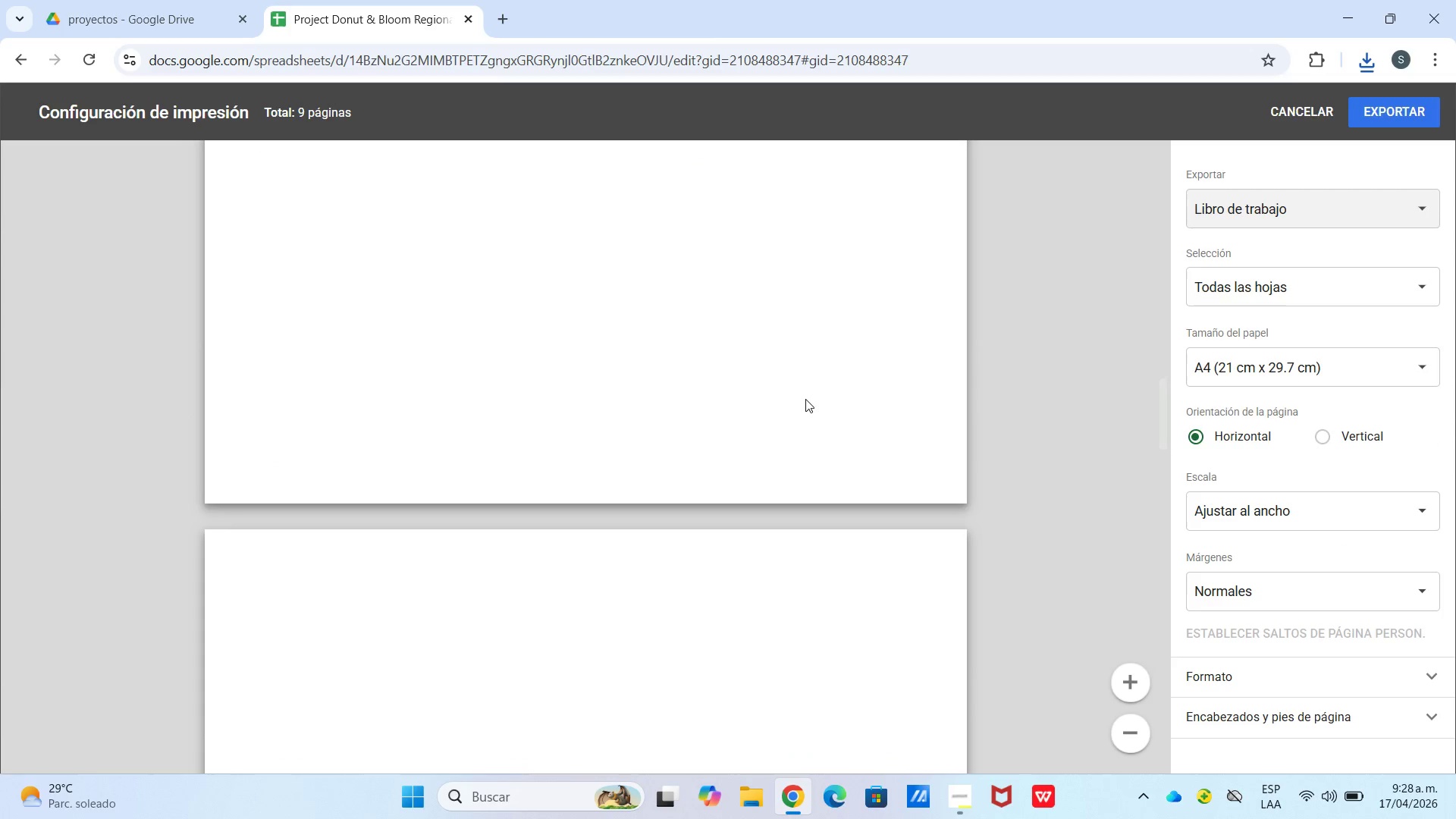 
left_click([805, 399])
 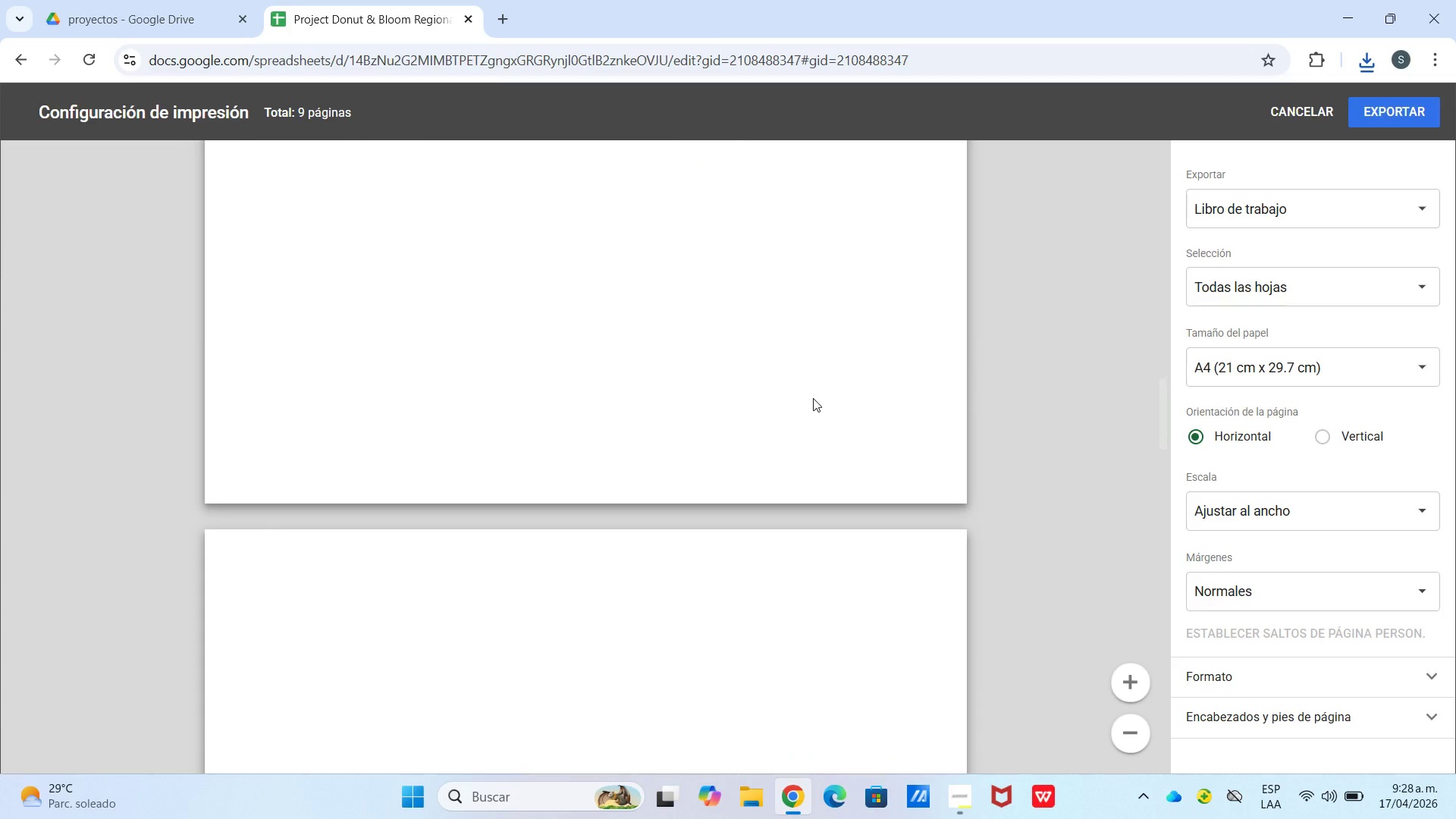 
right_click([813, 398])
 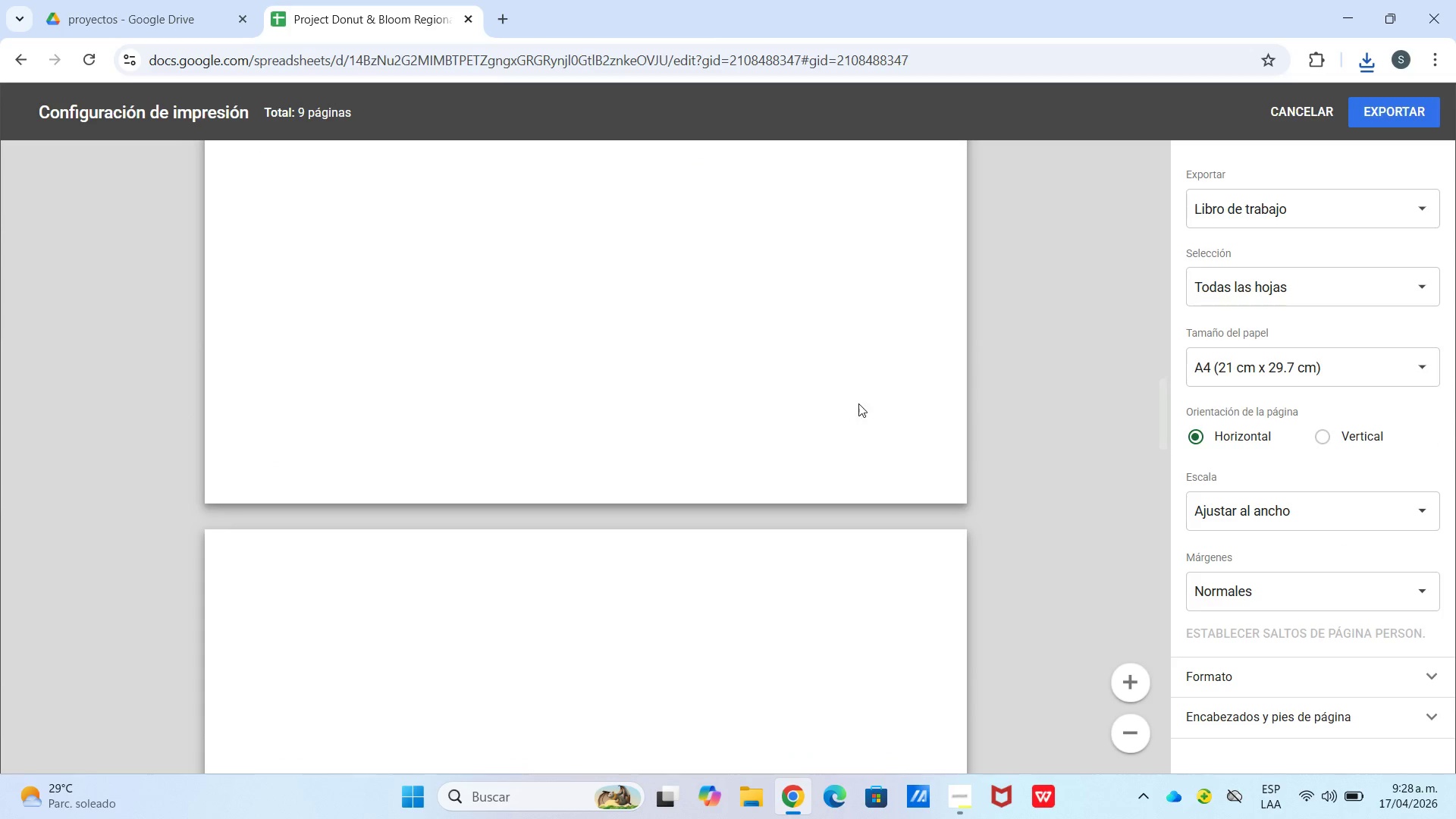 
left_click([858, 403])
 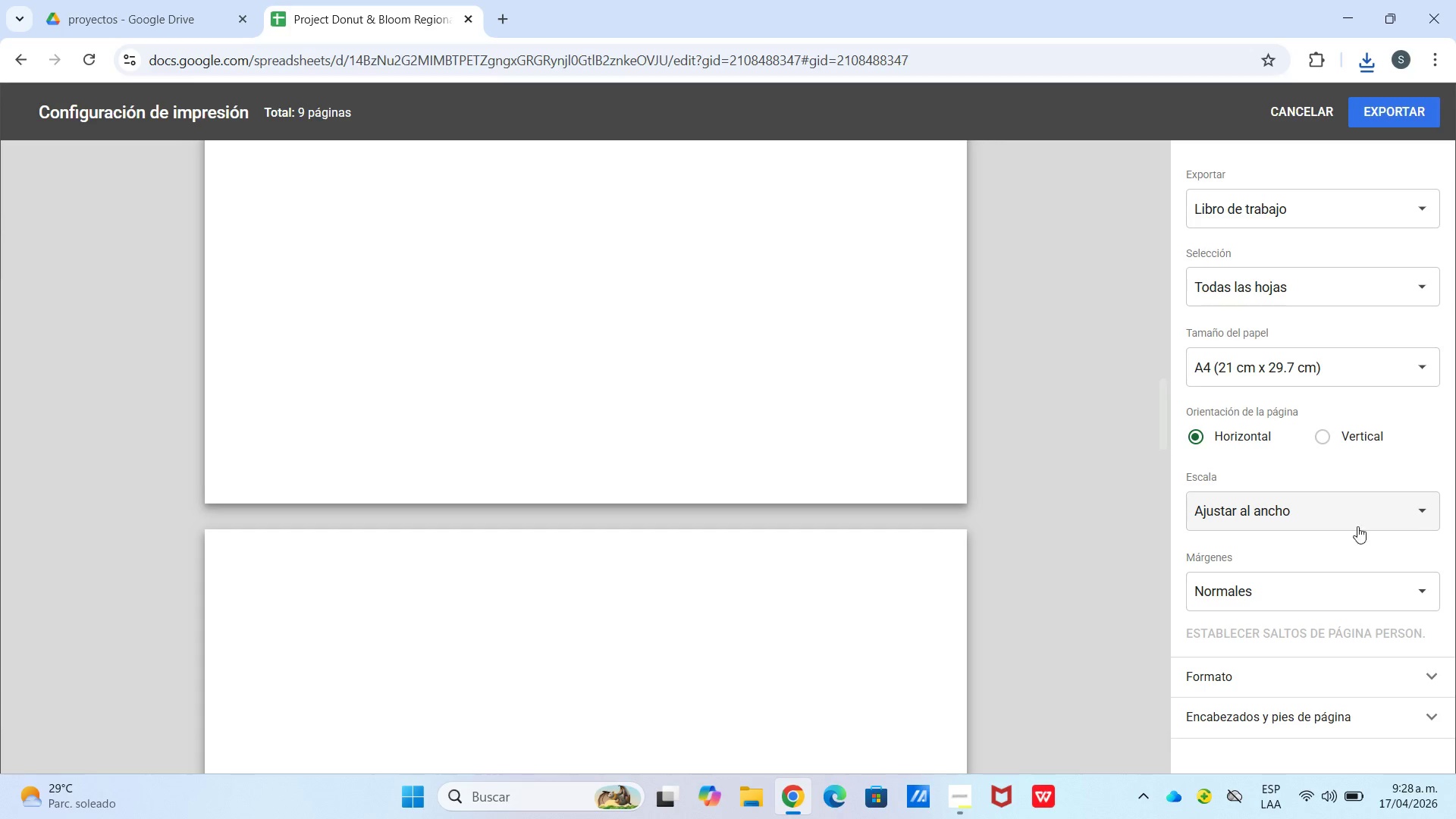 
scroll: coordinate [924, 535], scroll_direction: down, amount: 32.0
 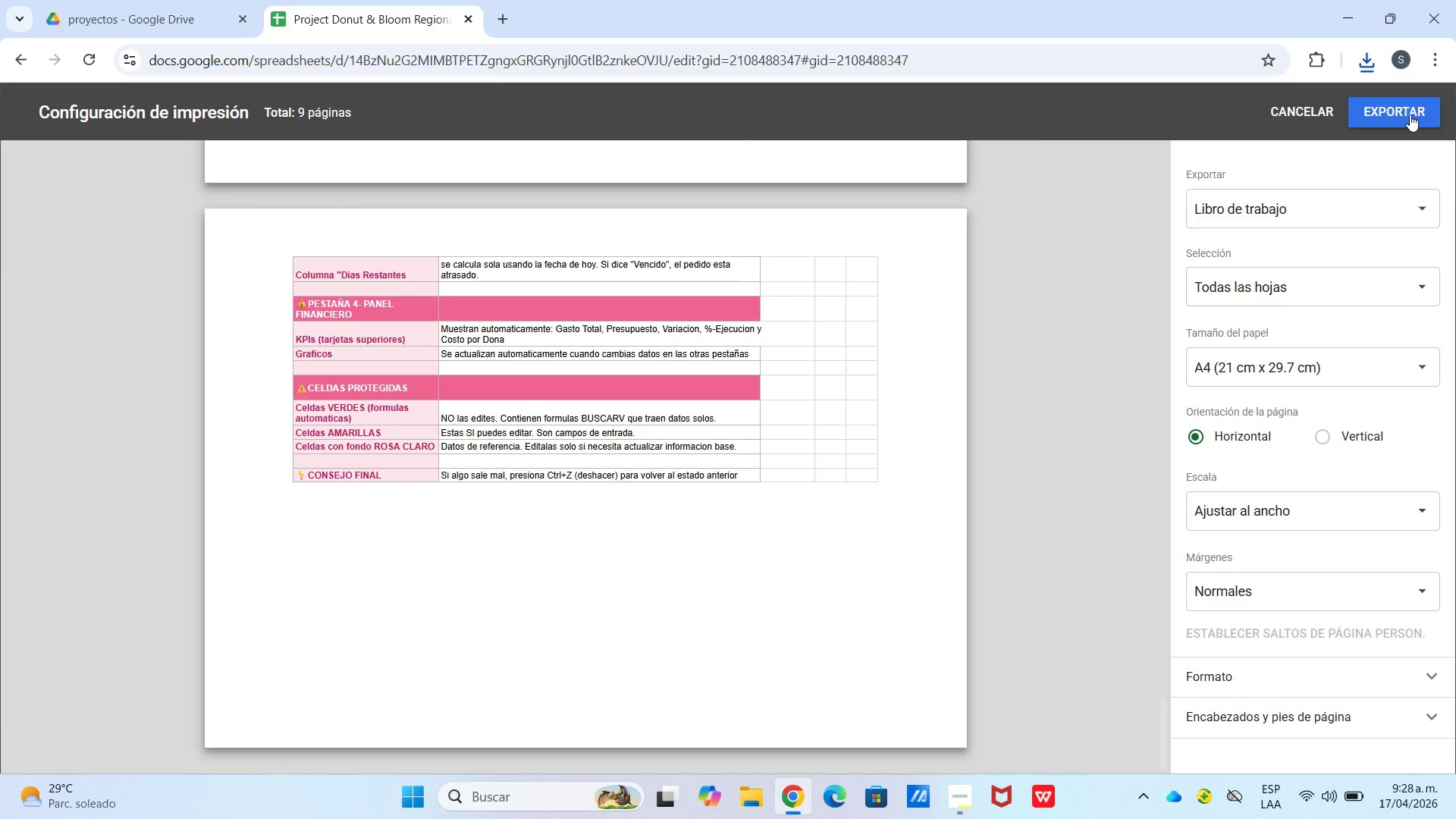 
mouse_move([1392, 122])
 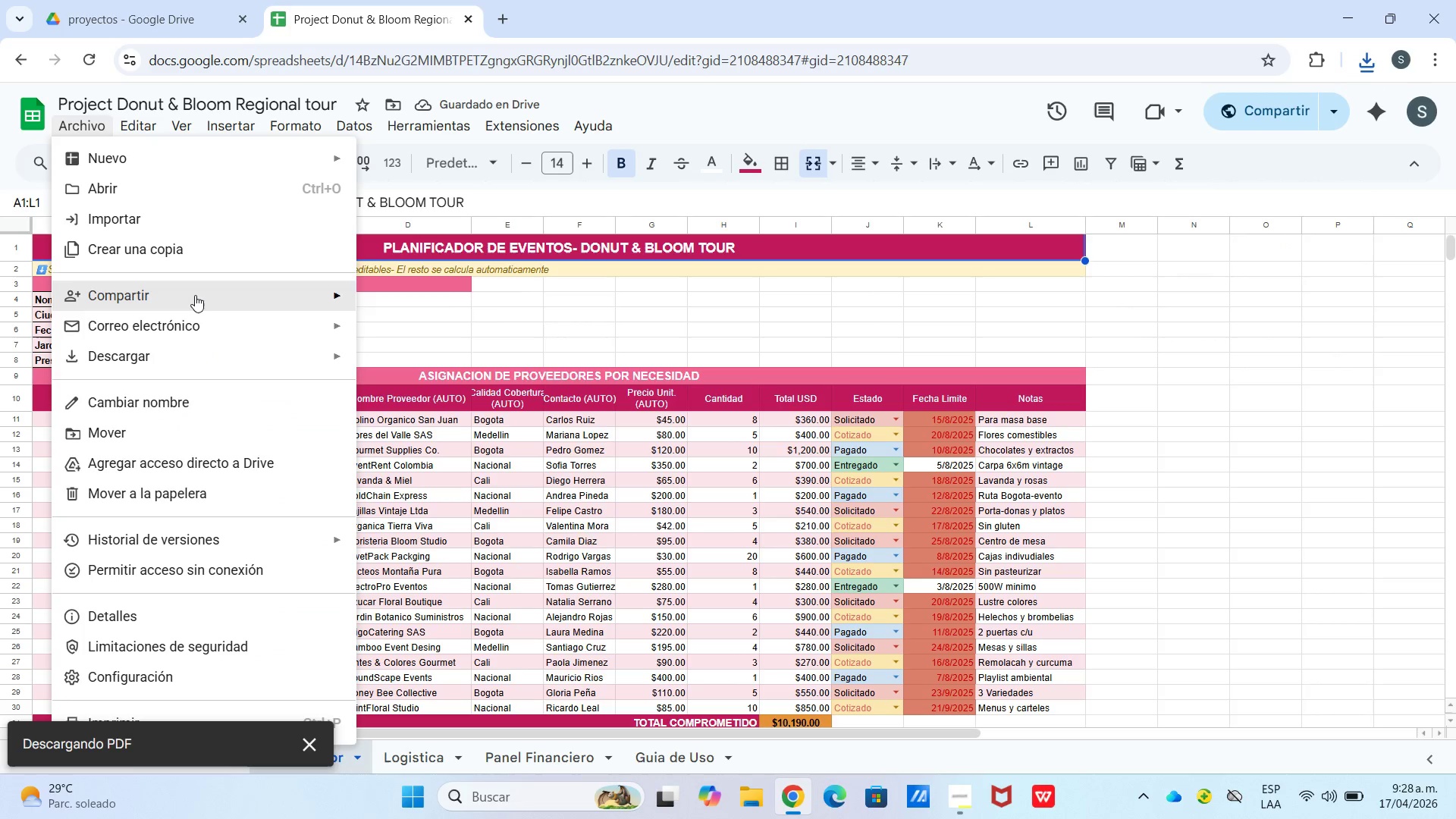 